 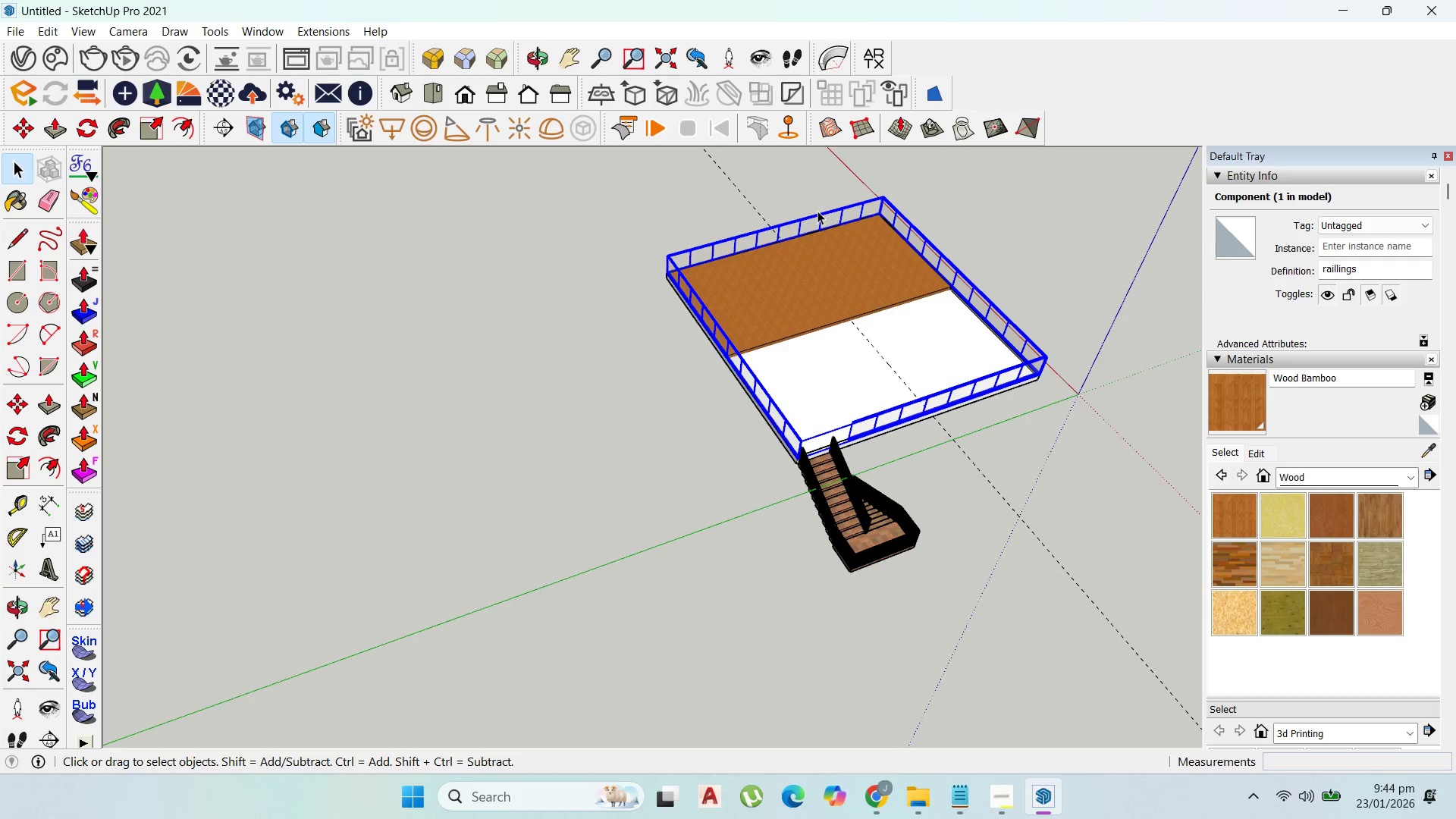 
scroll: coordinate [445, 326], scroll_direction: up, amount: 12.0
 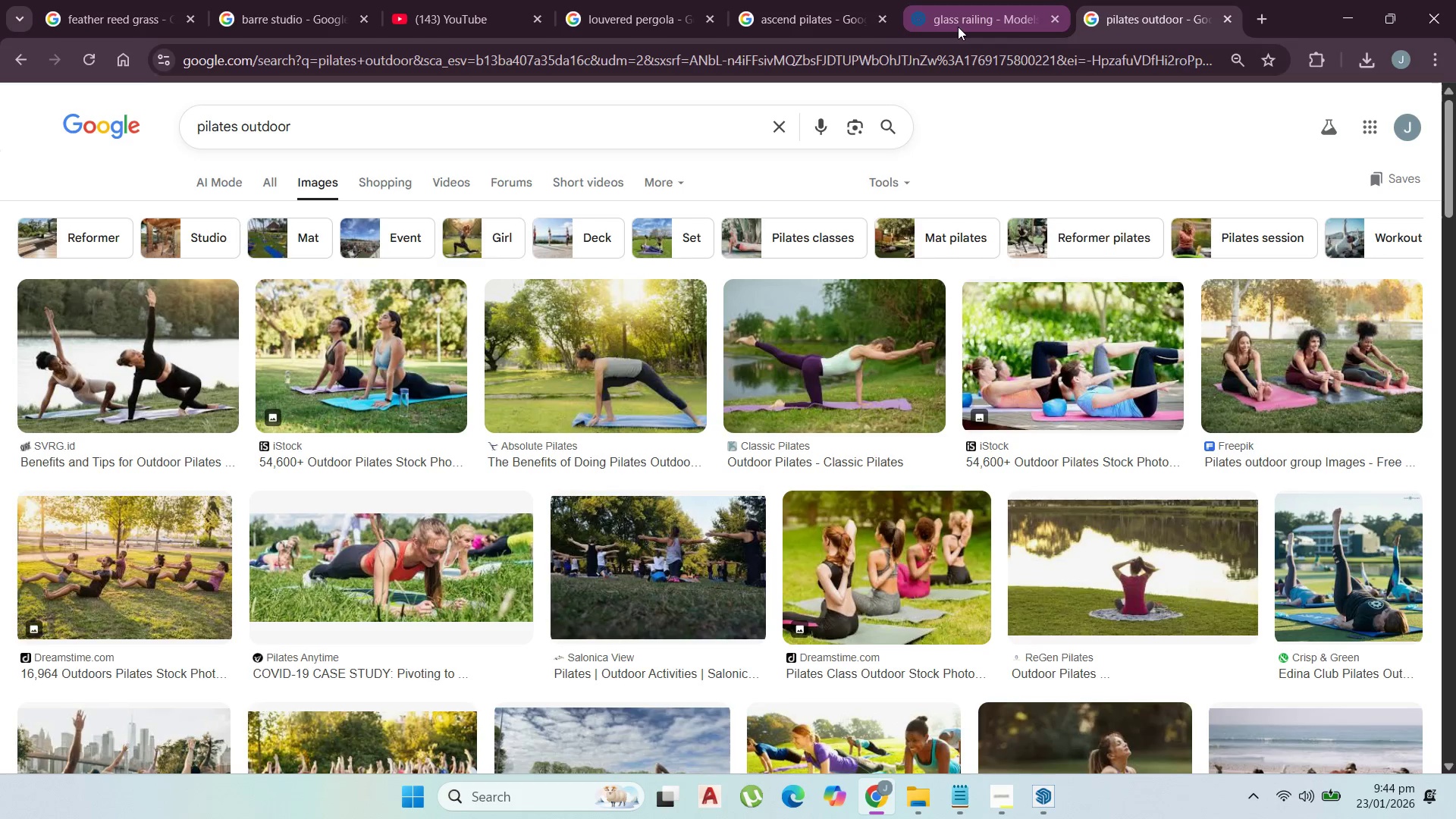 
left_click([958, 28])
 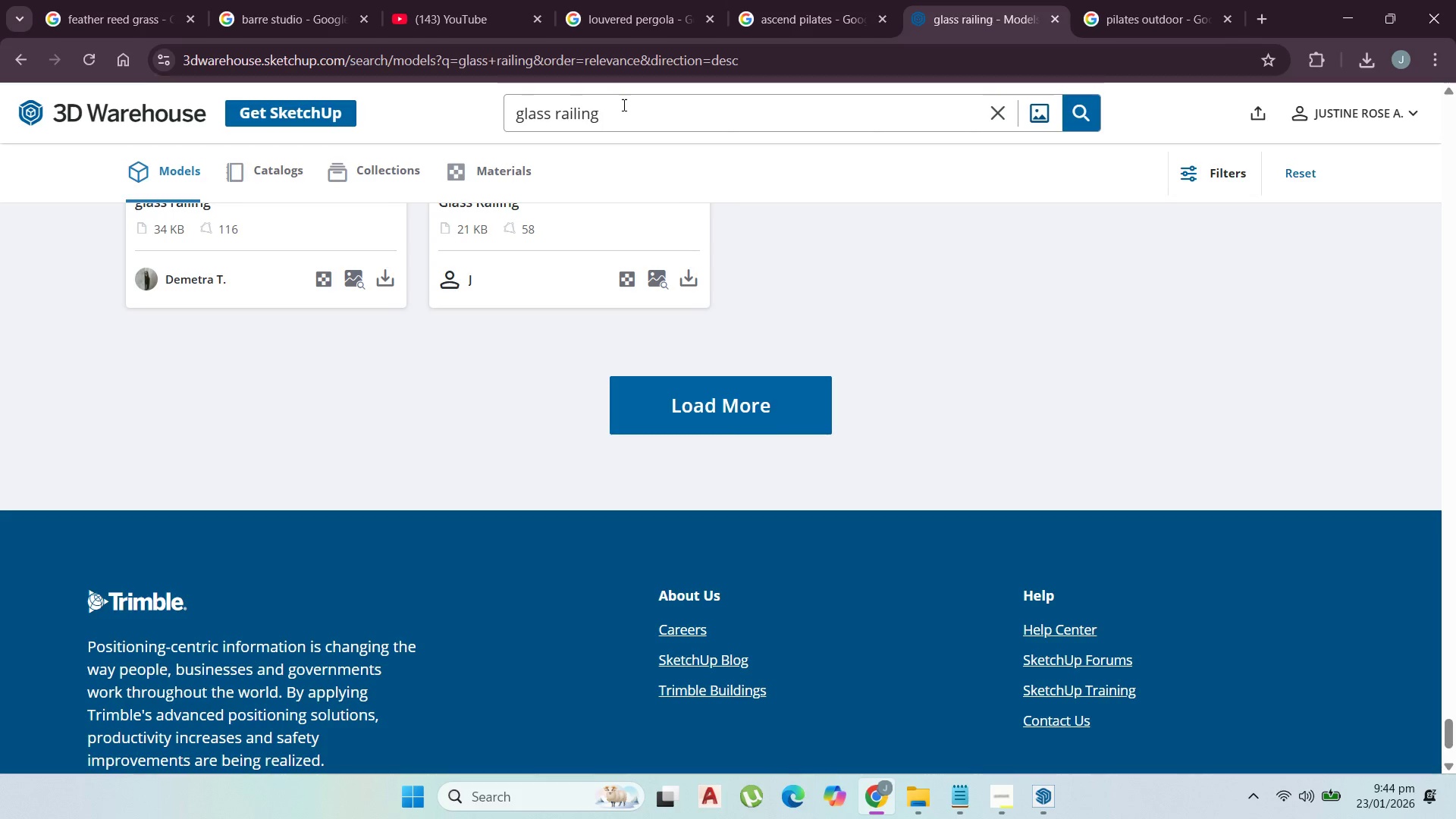 
left_click_drag(start_coordinate=[625, 105], to_coordinate=[417, 128])
 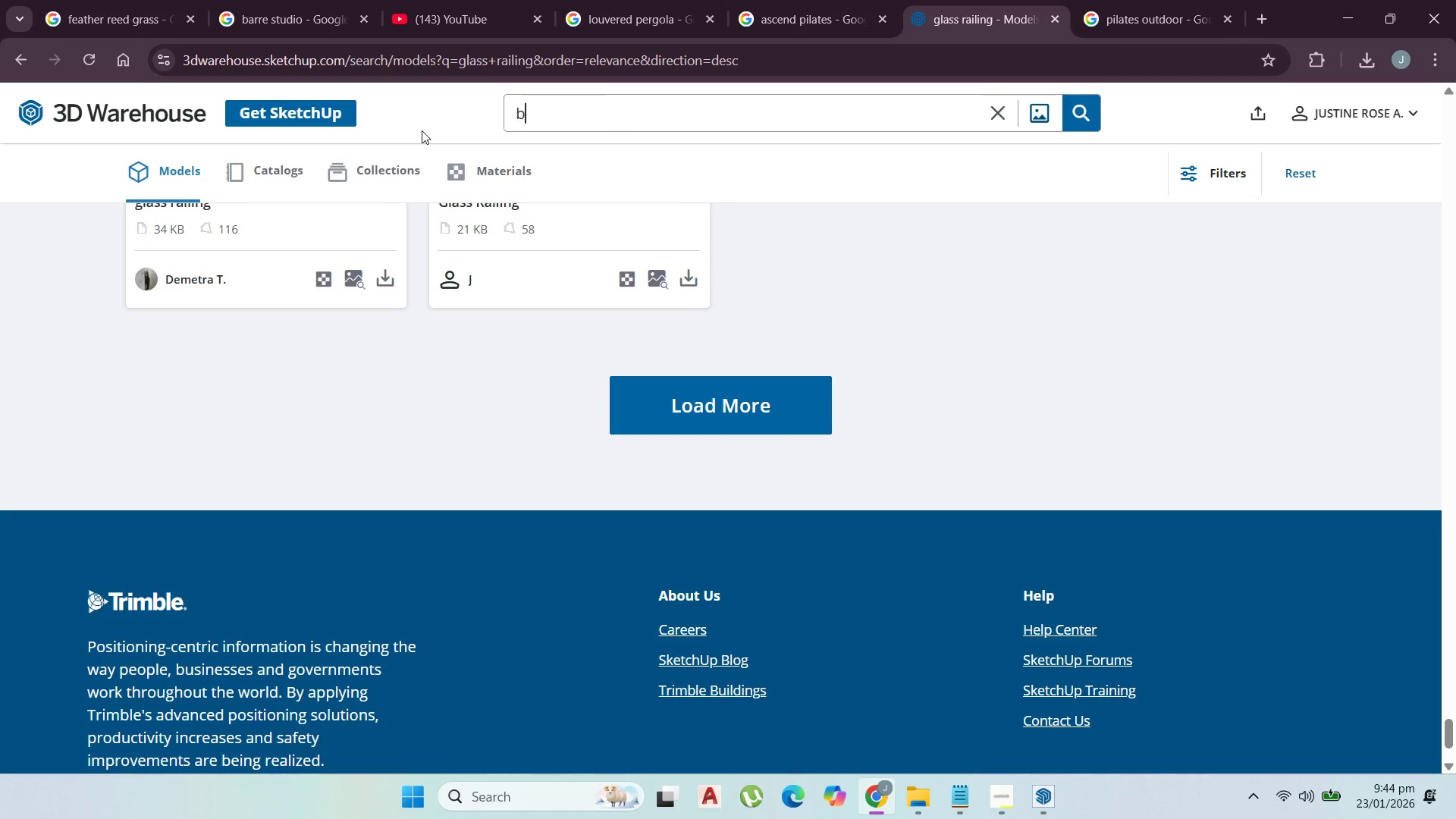 
type(barre)
 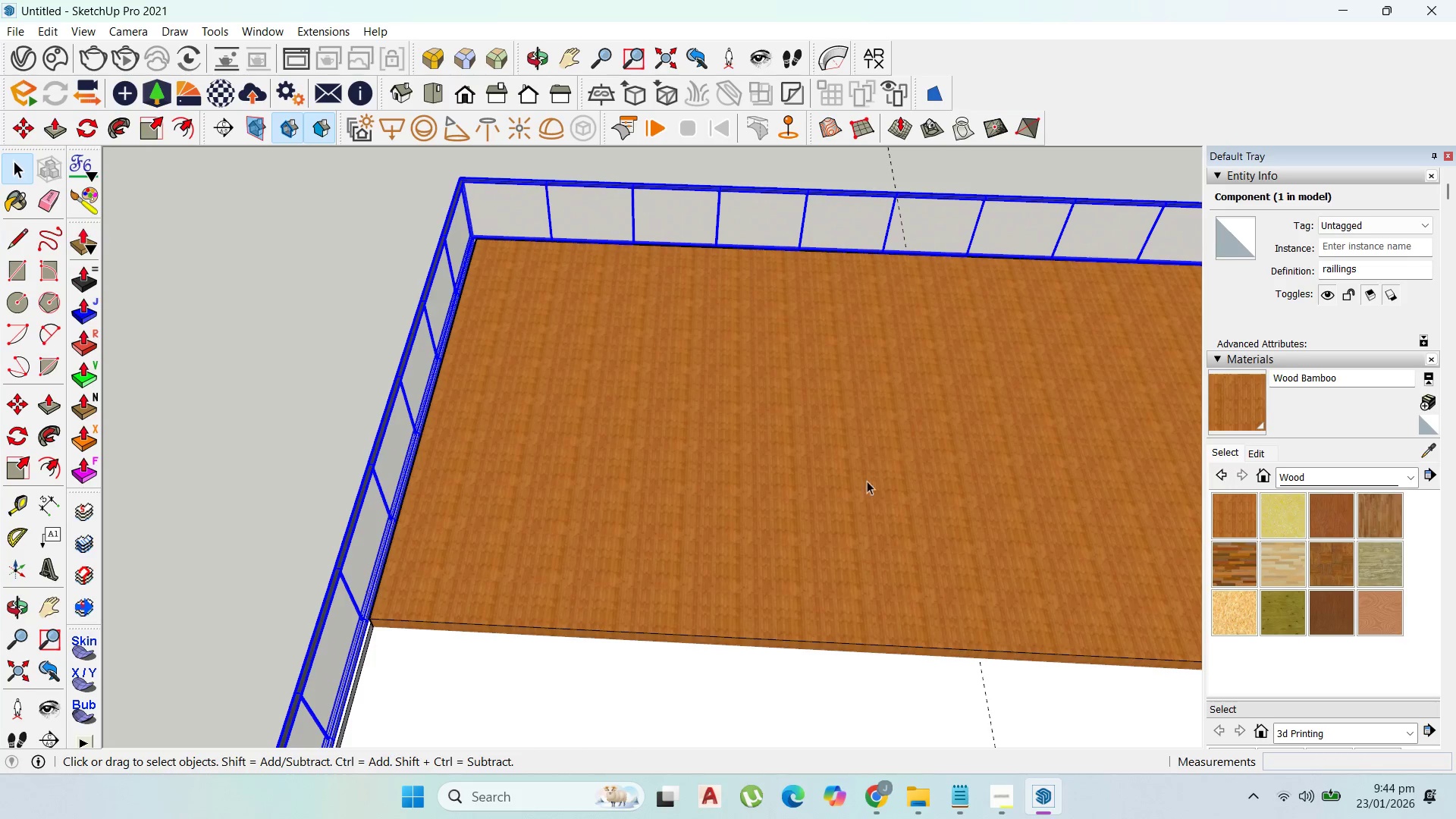 
scroll: coordinate [847, 510], scroll_direction: down, amount: 1.0
 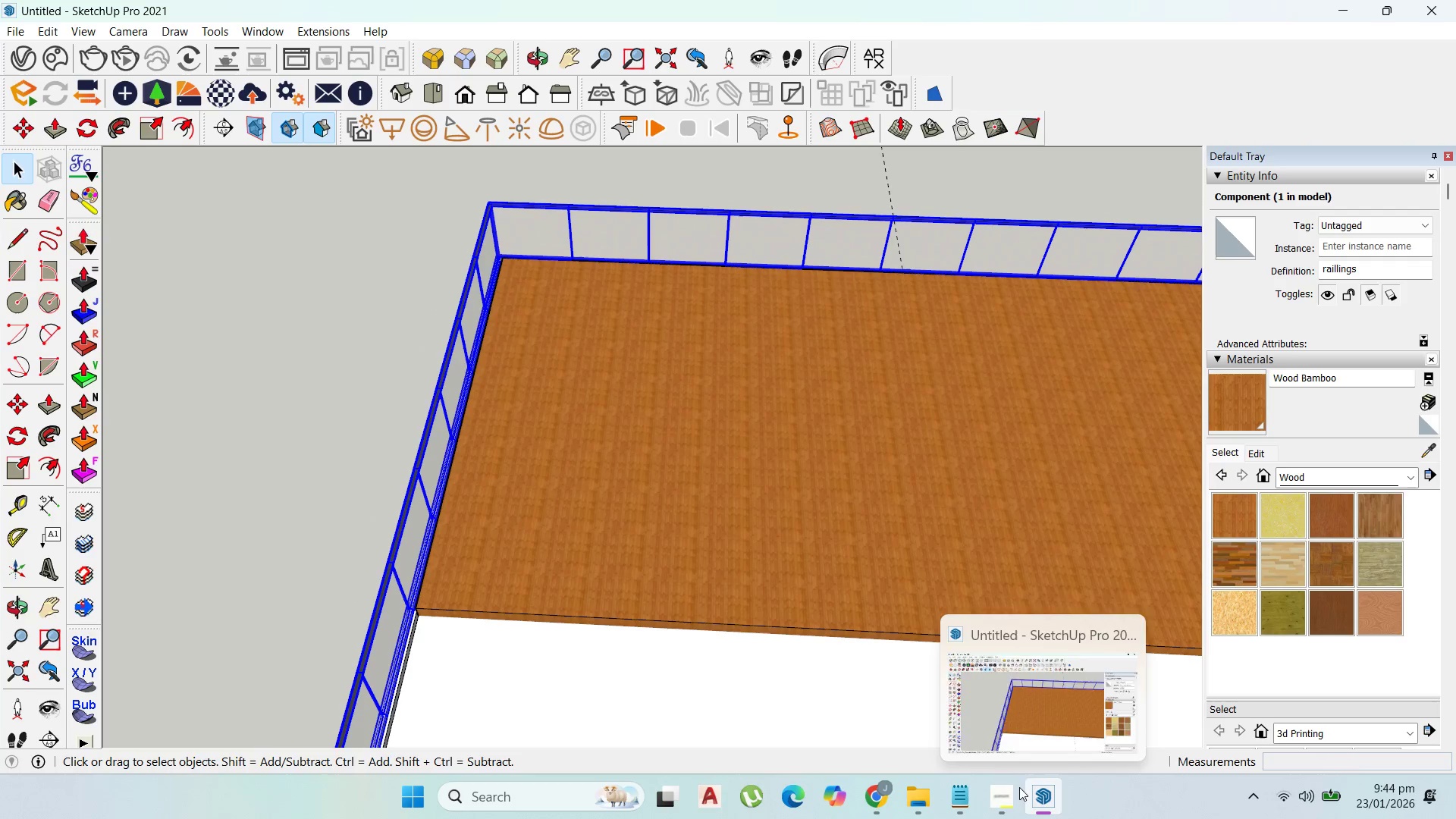 
left_click([1010, 797])